 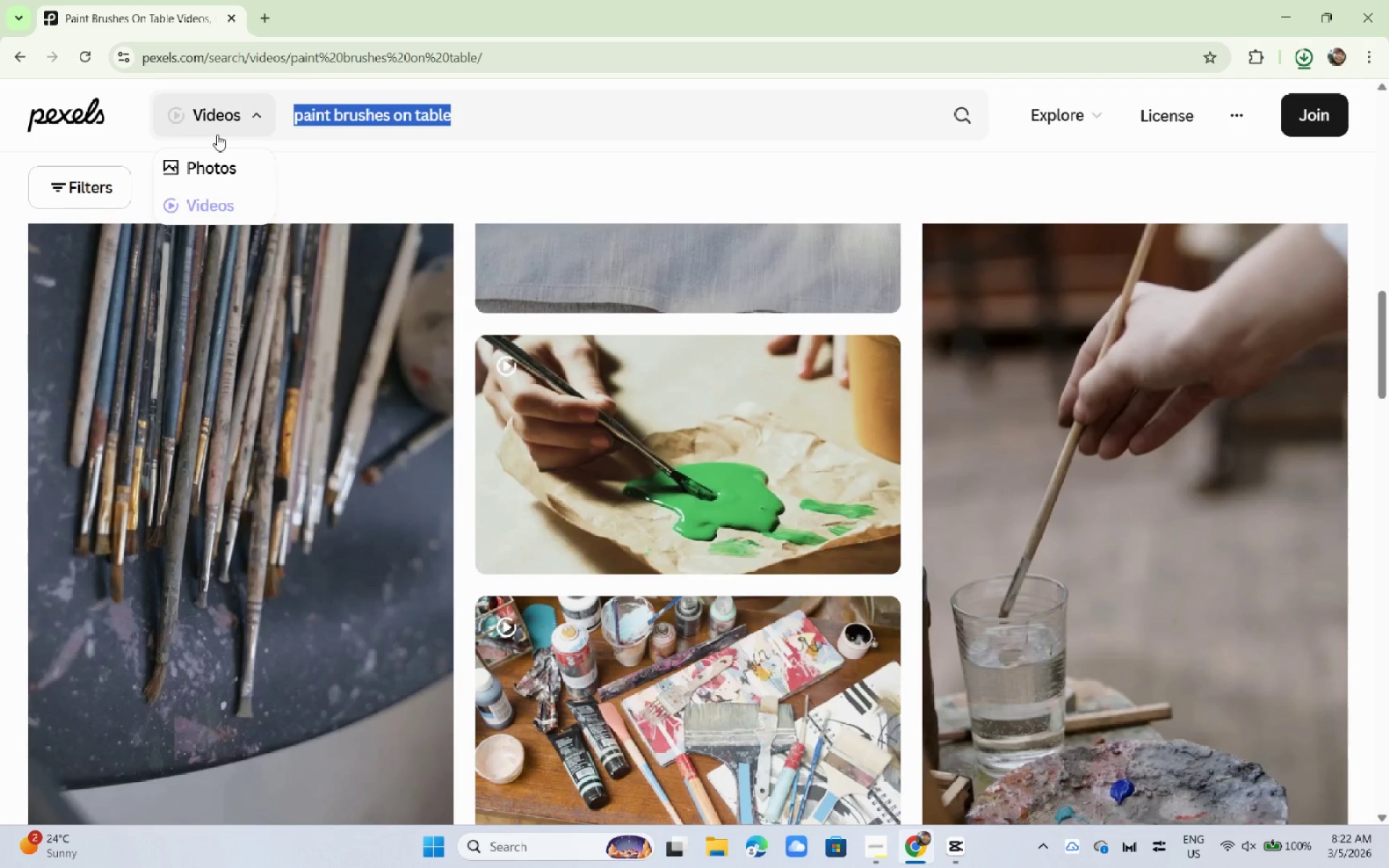 
type(close up pai)
key(Backspace)
key(Backspace)
key(Backspace)
key(Backspace)
key(Backspace)
key(Backspace)
key(Backspace)
type(-ip)
 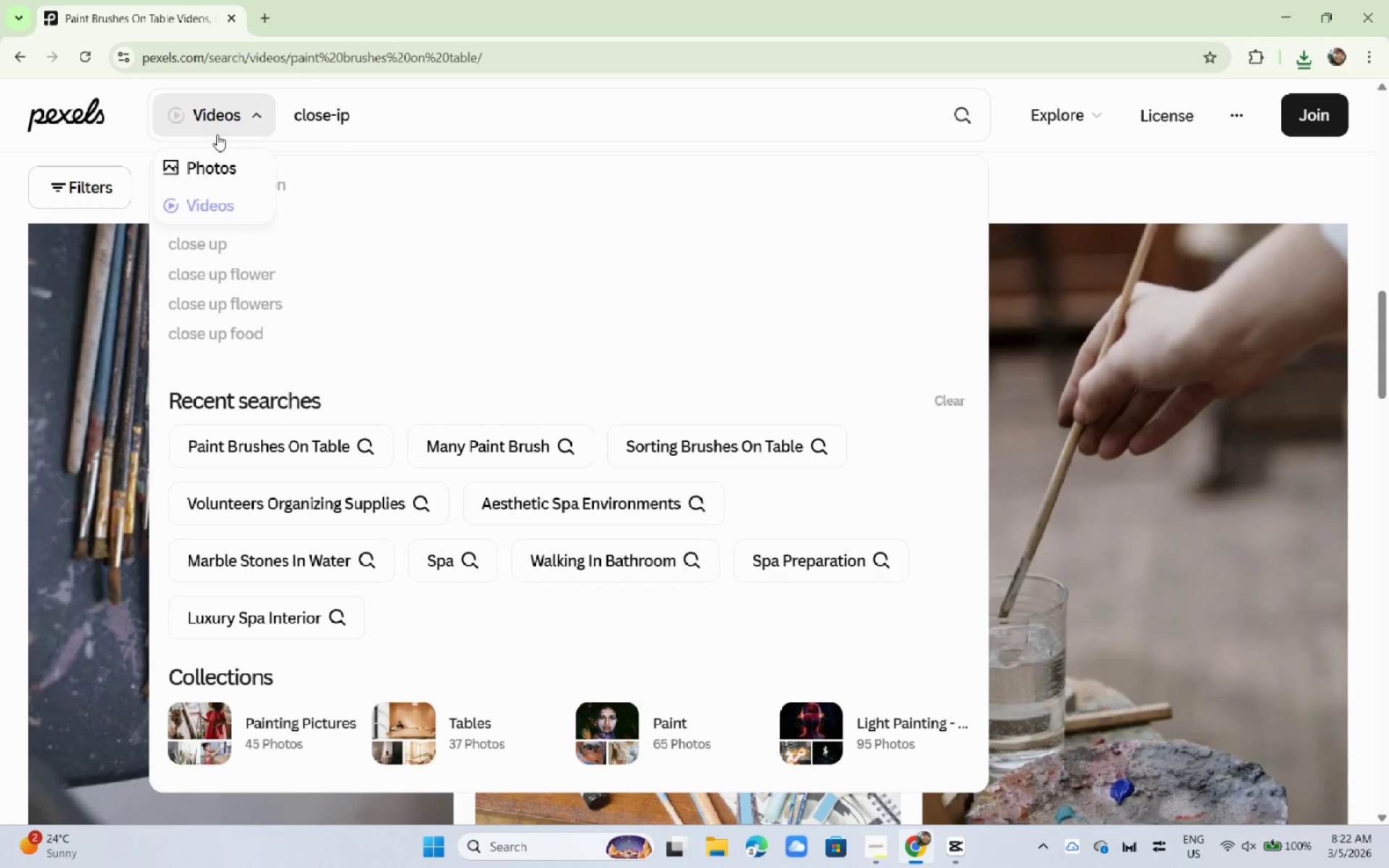 
key(Backspace)
key(Backspace)
type(up paint jars)
 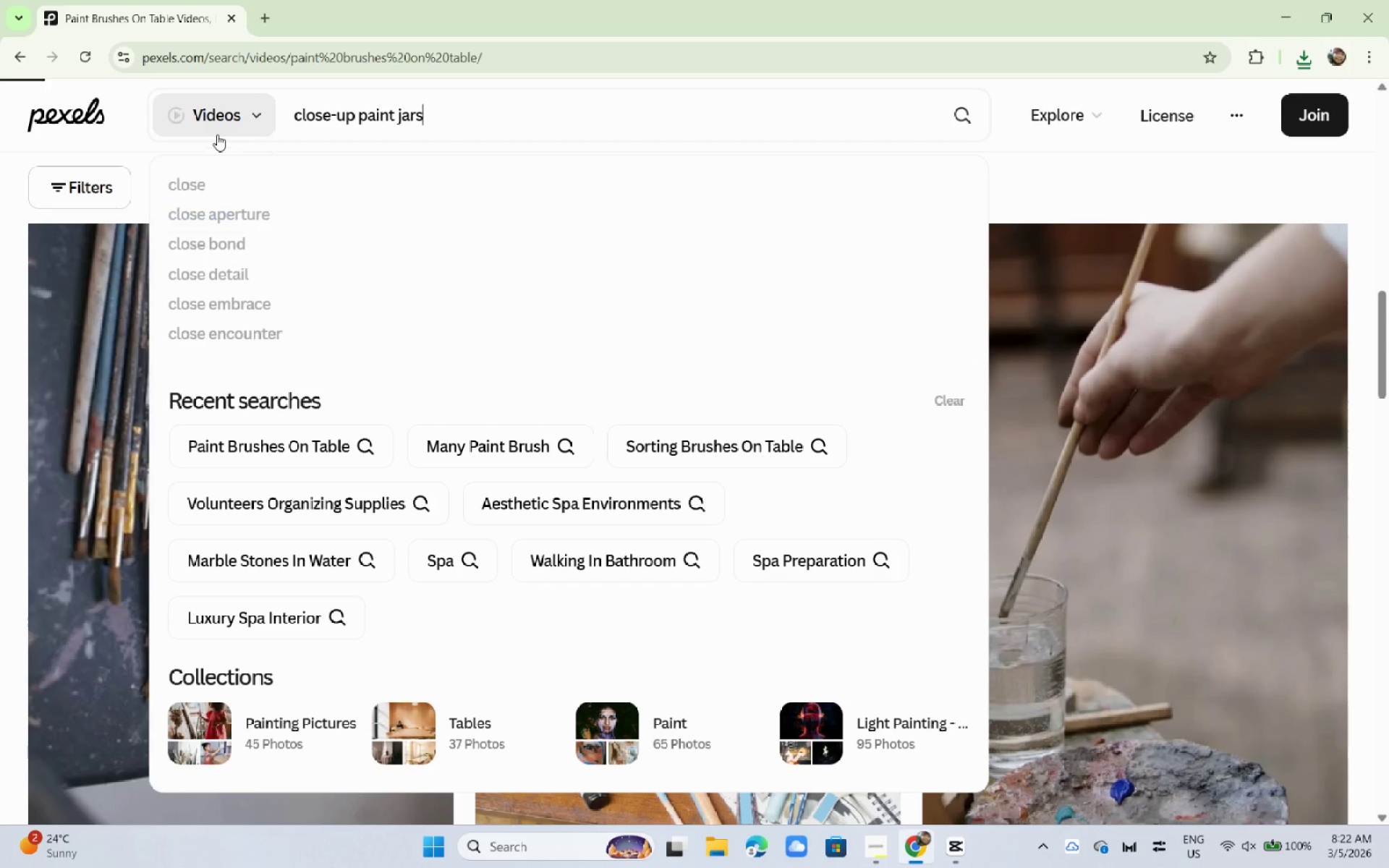 
key(Enter)
 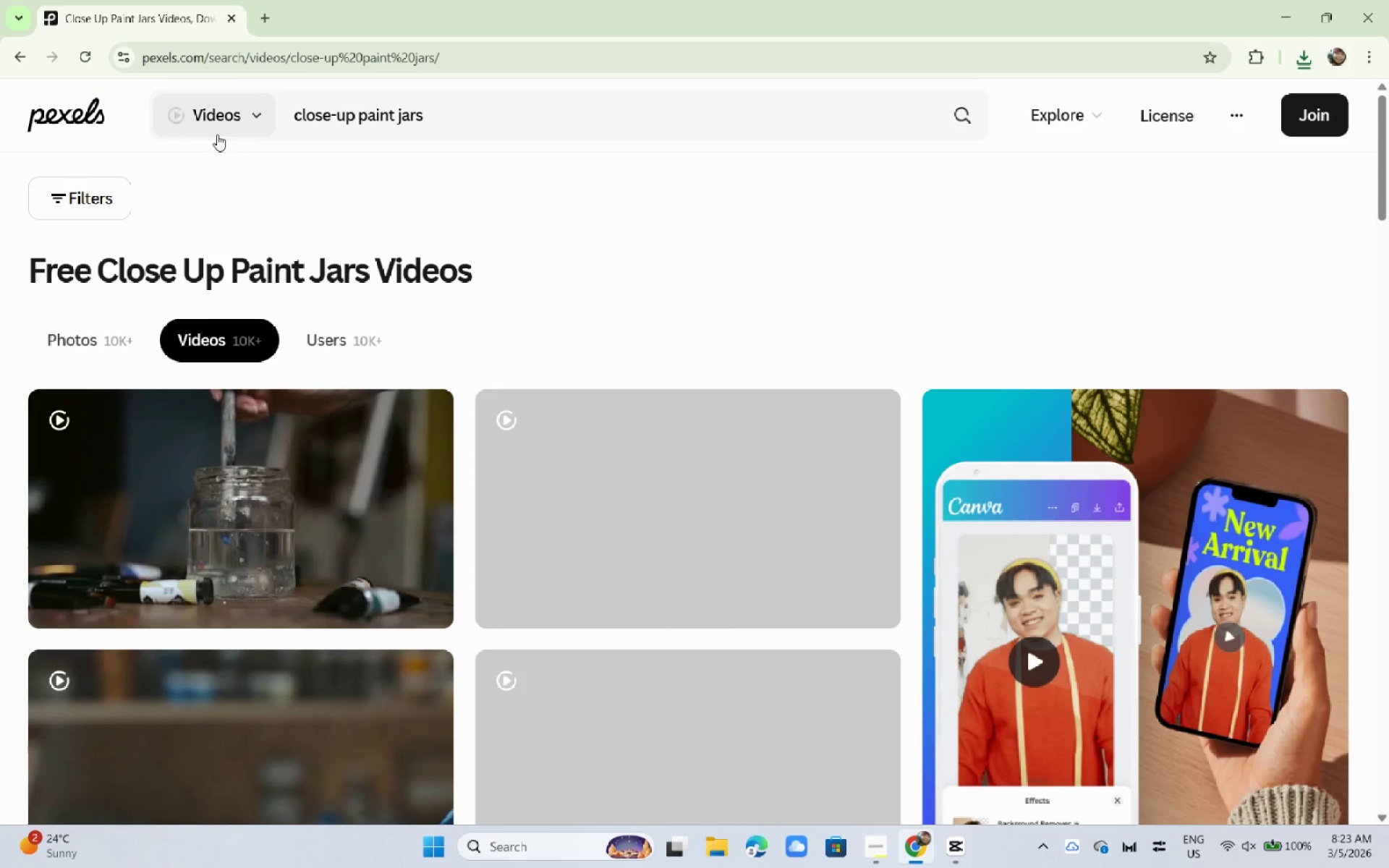 
wait(9.51)
 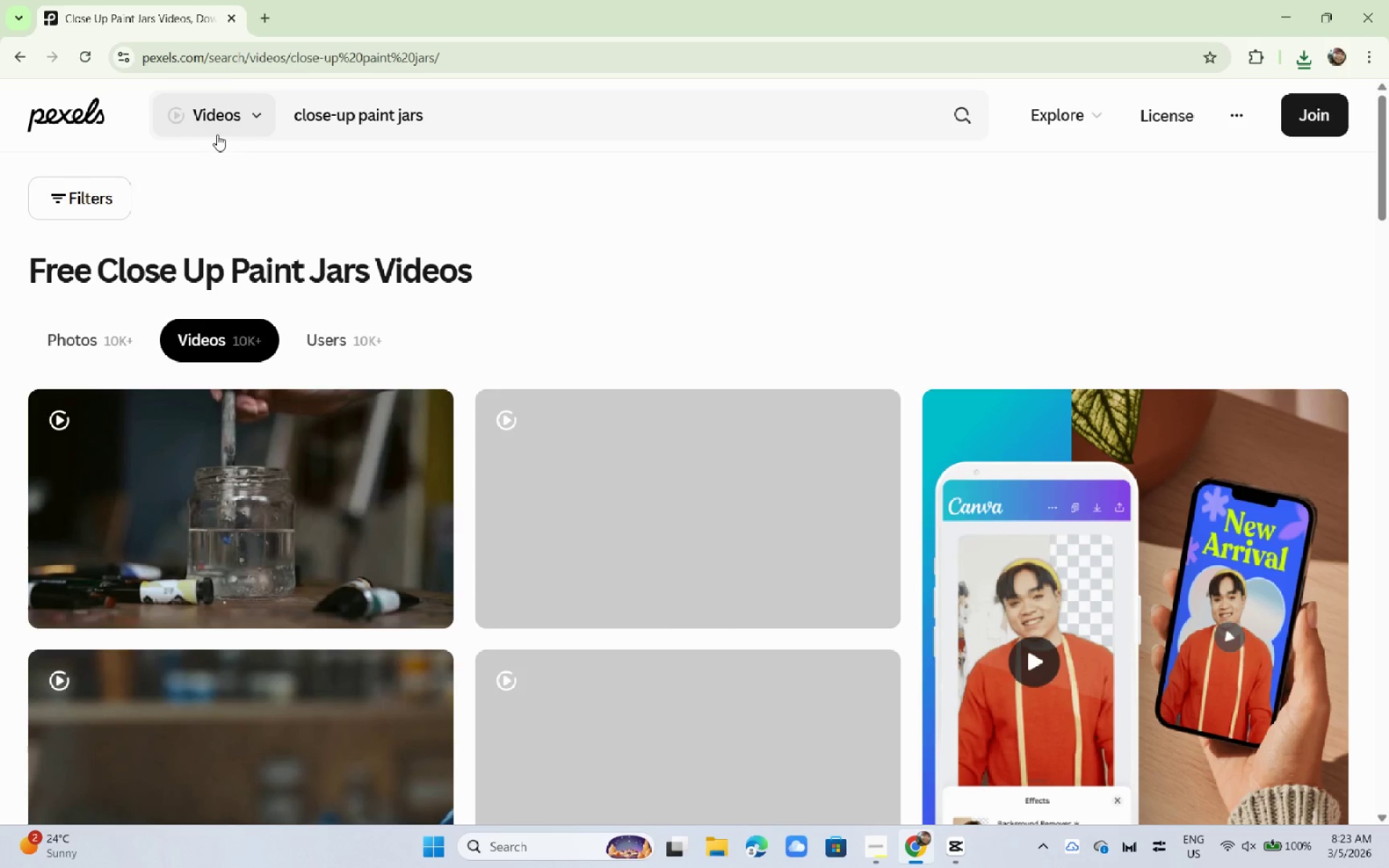 
key(Tab)
 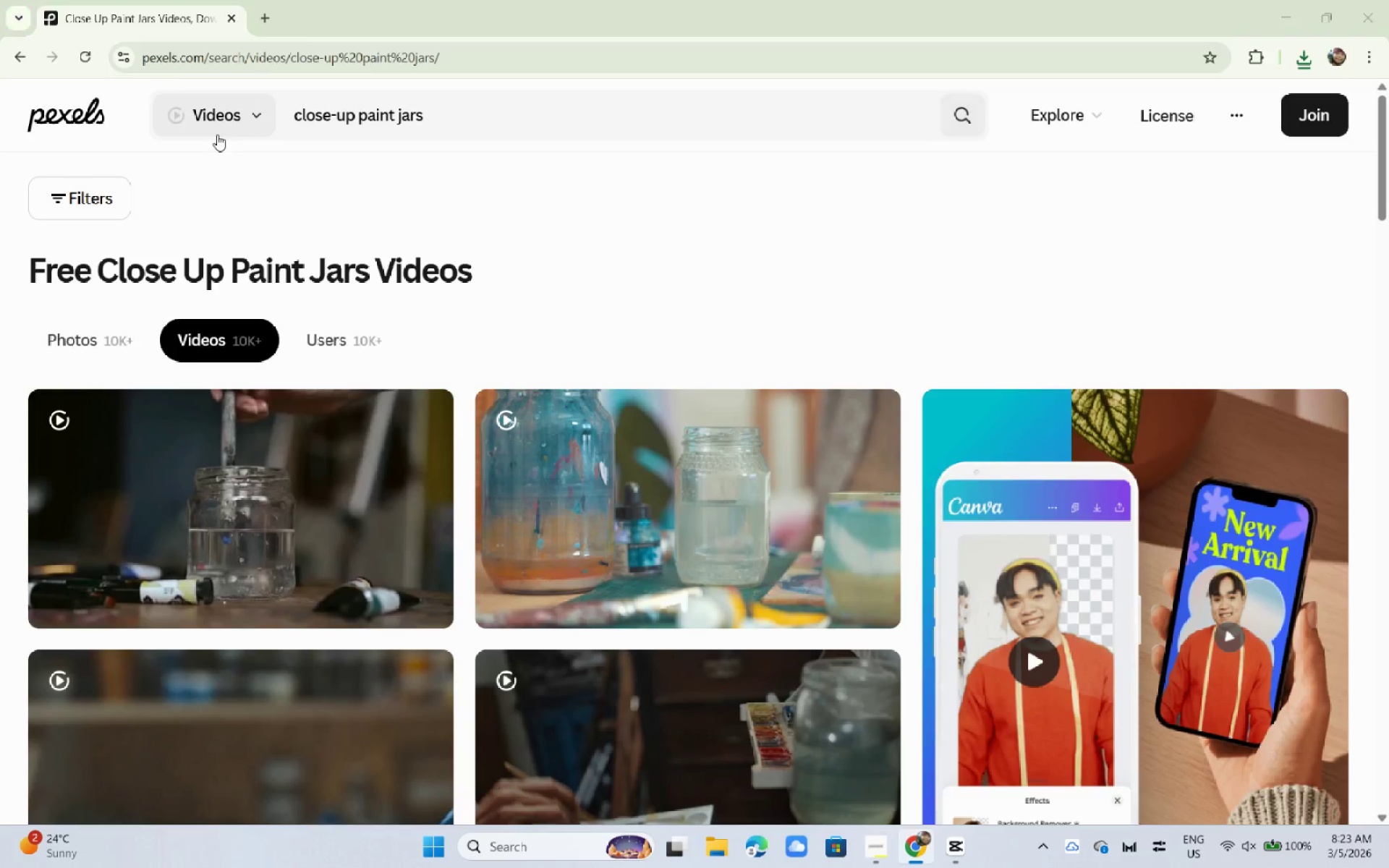 
key(Alt+AltLeft)
 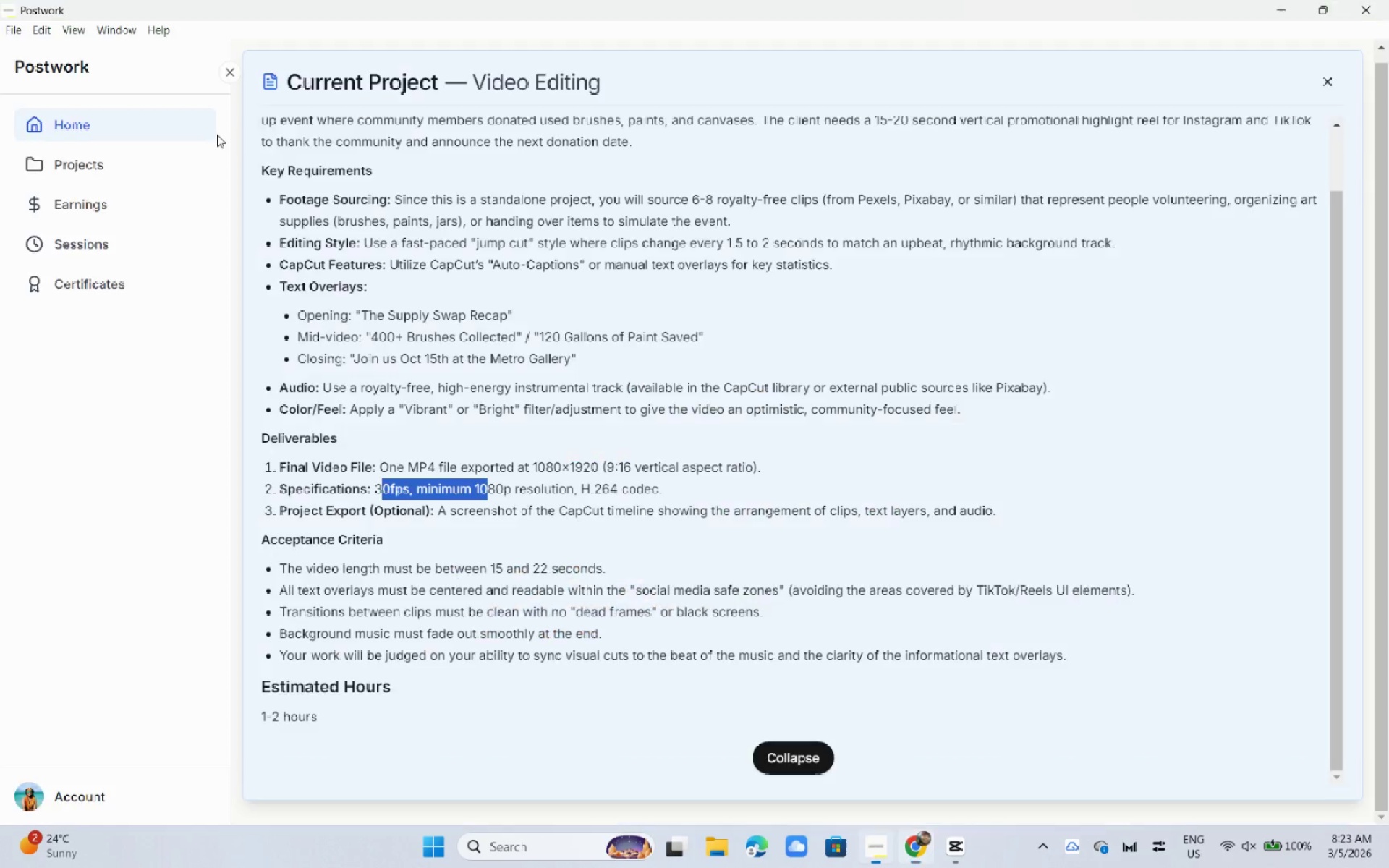 
key(Alt+Tab)